 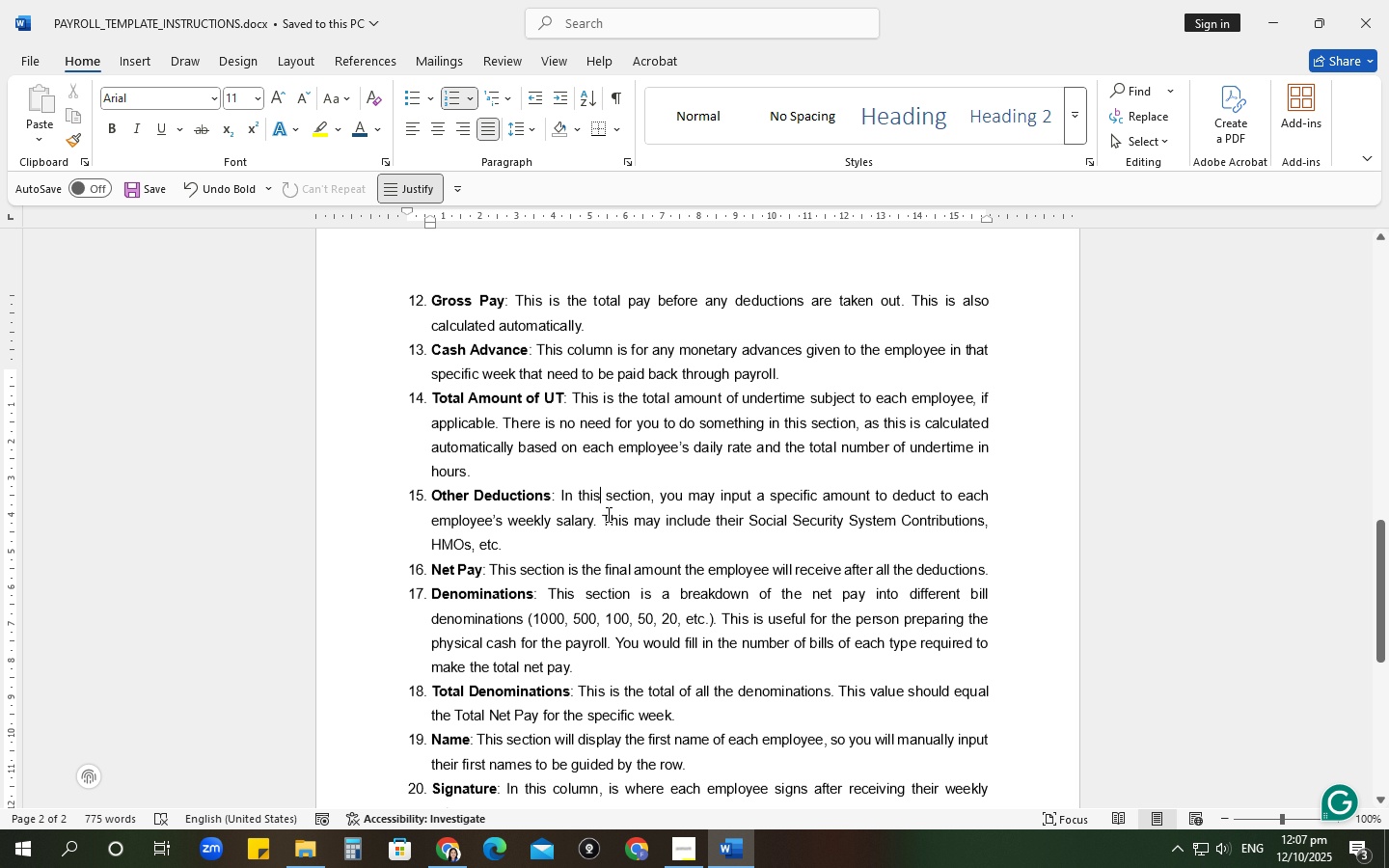 
scroll: coordinate [610, 521], scroll_direction: up, amount: 28.0
 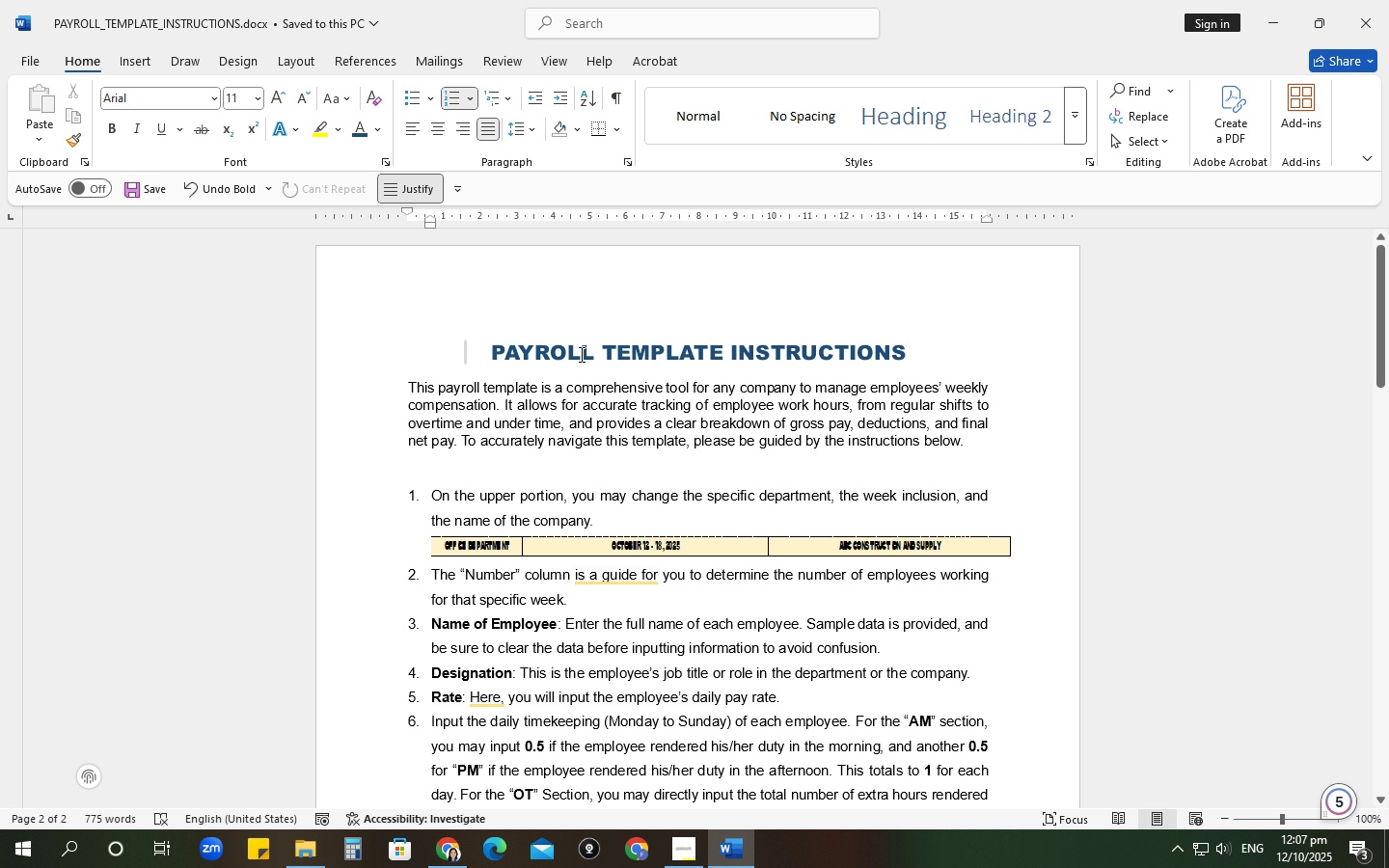 
left_click([580, 354])
 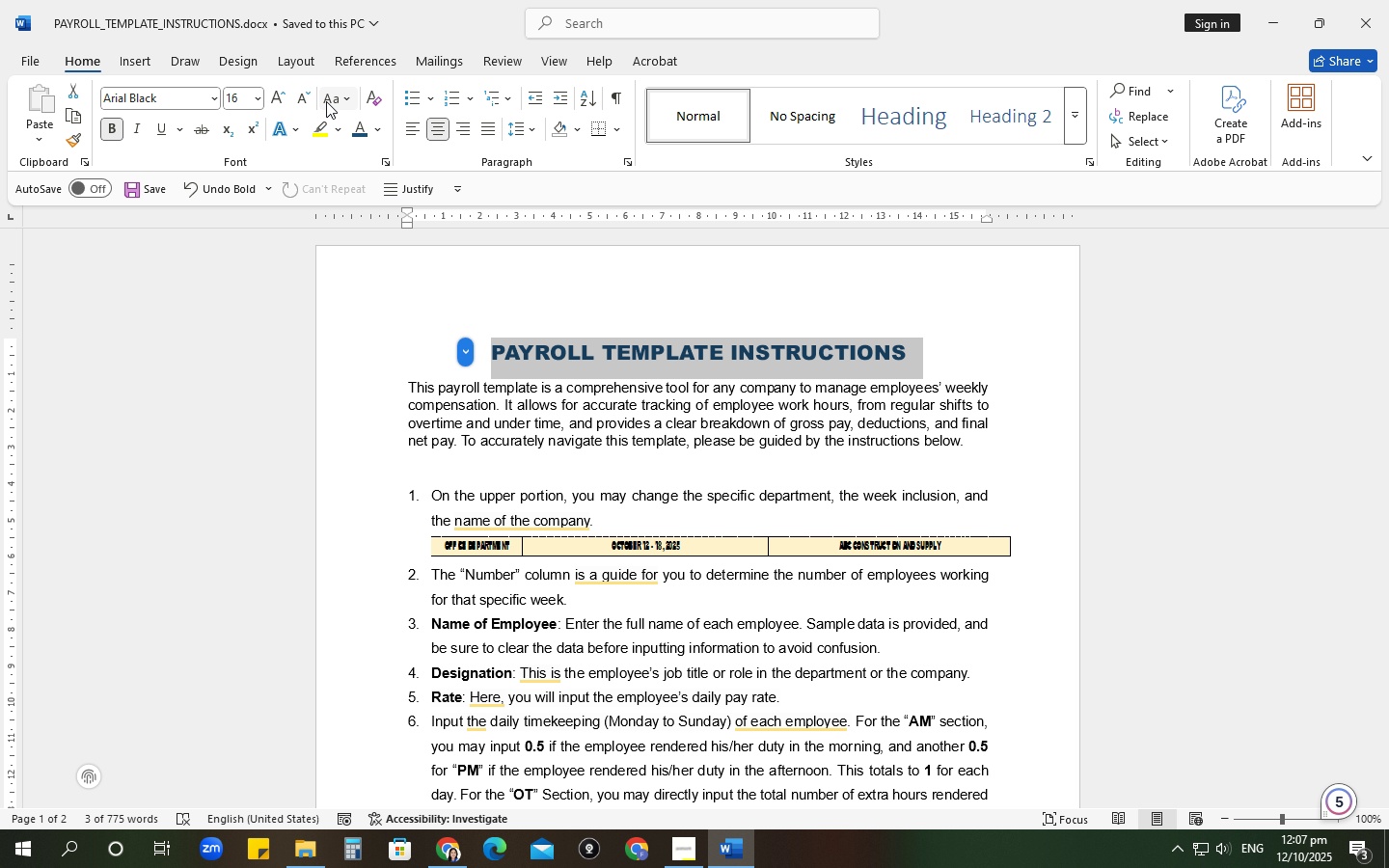 
wait(5.94)
 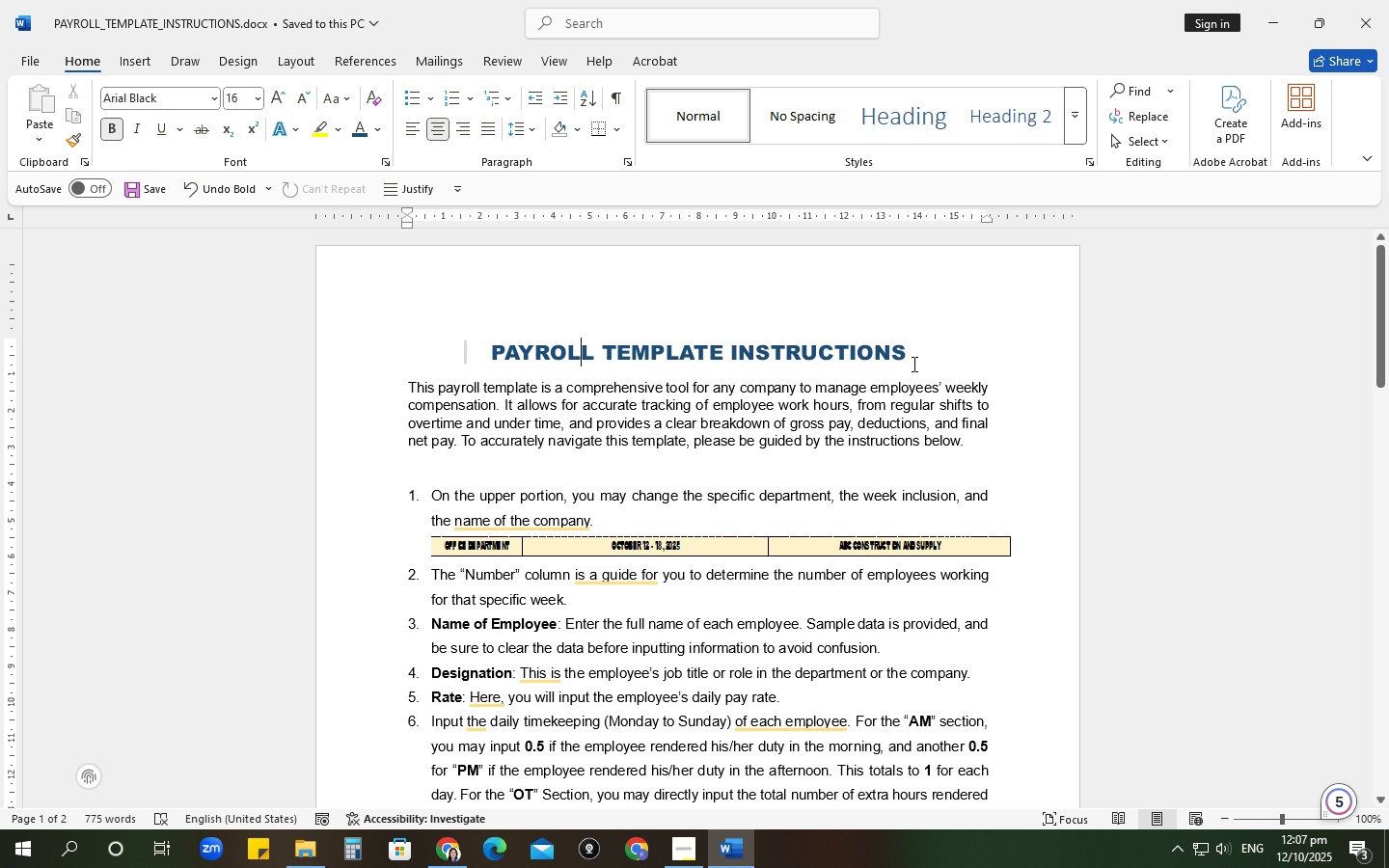 
left_click([581, 455])
 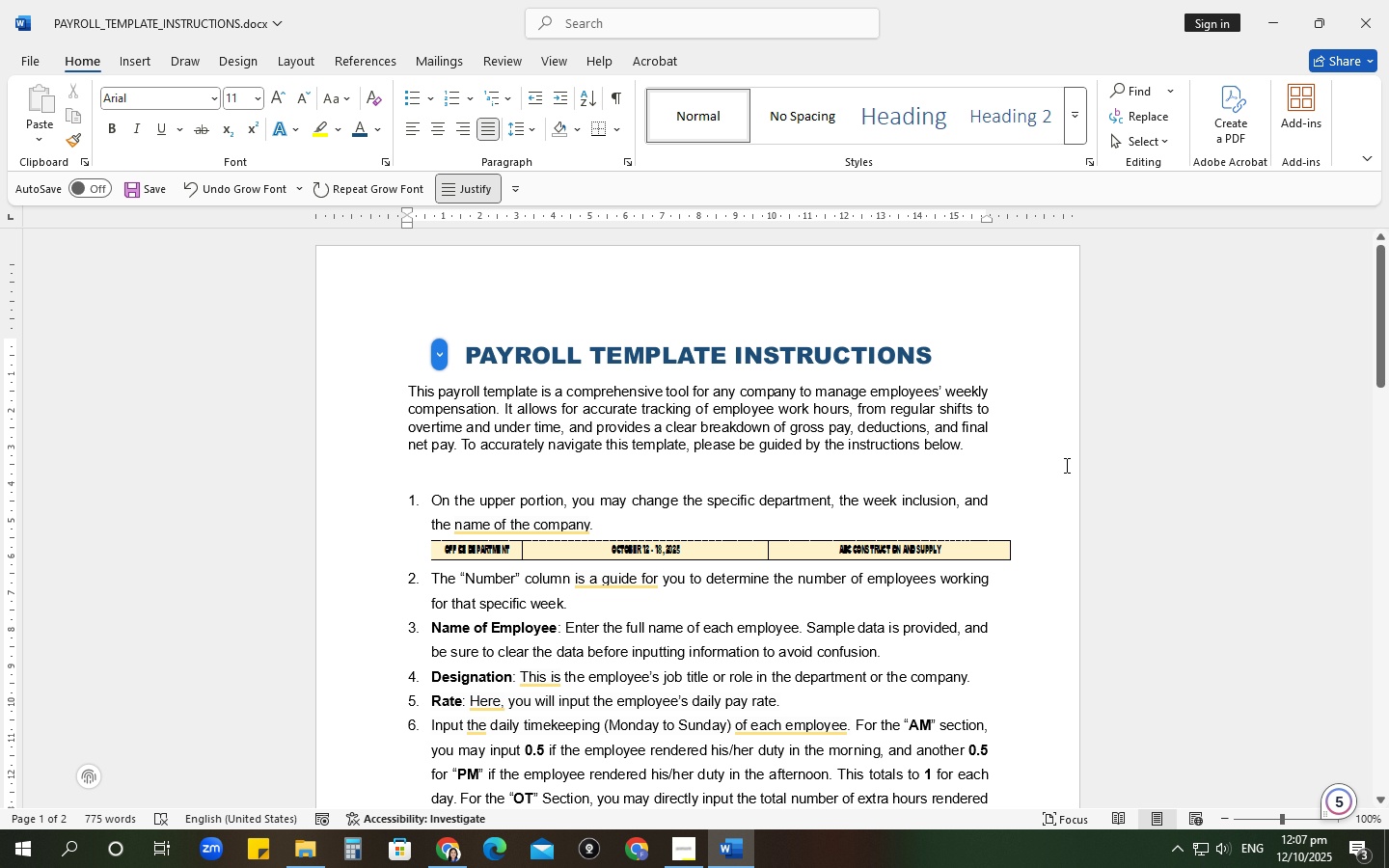 
left_click([1036, 465])
 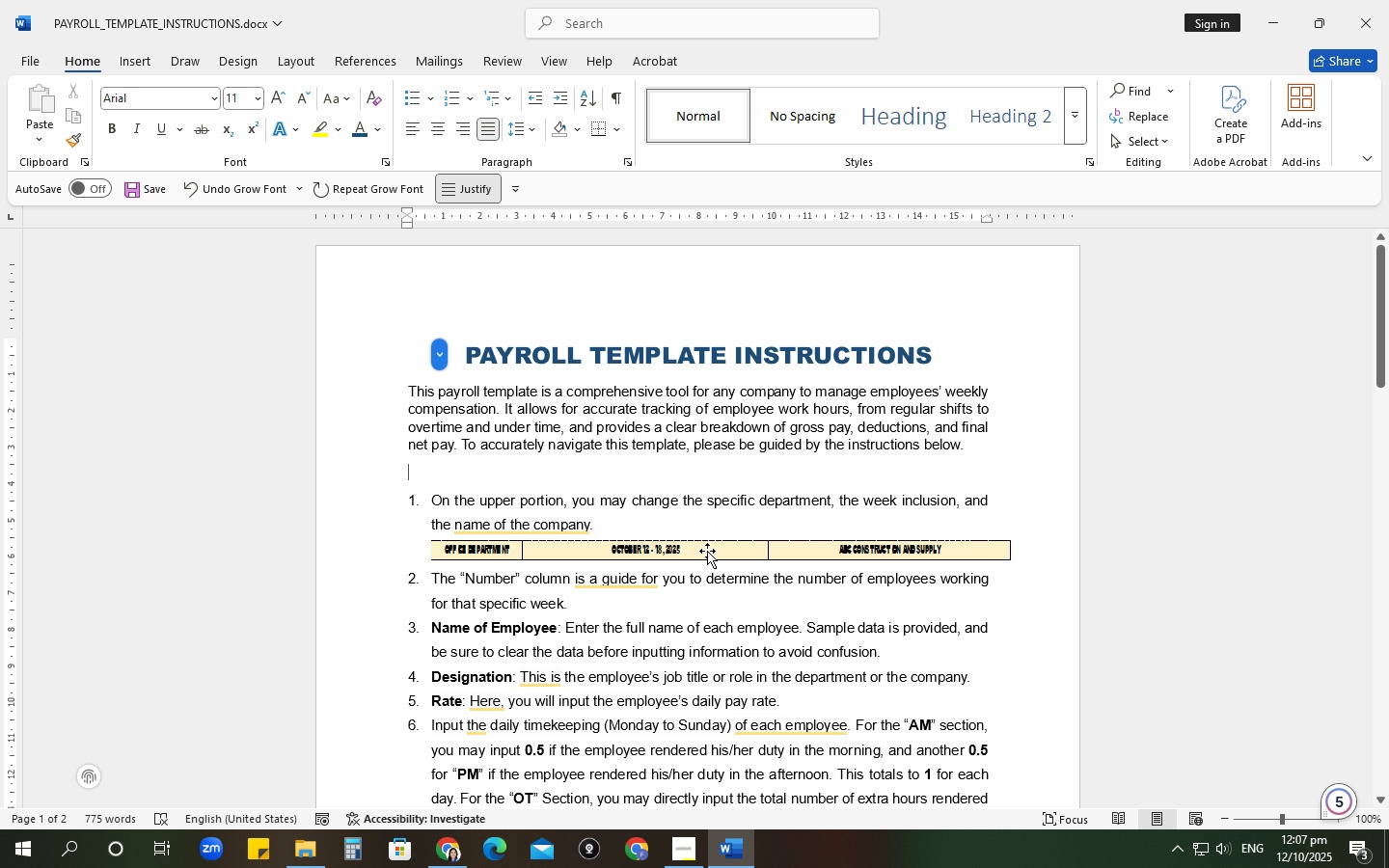 
left_click([647, 501])
 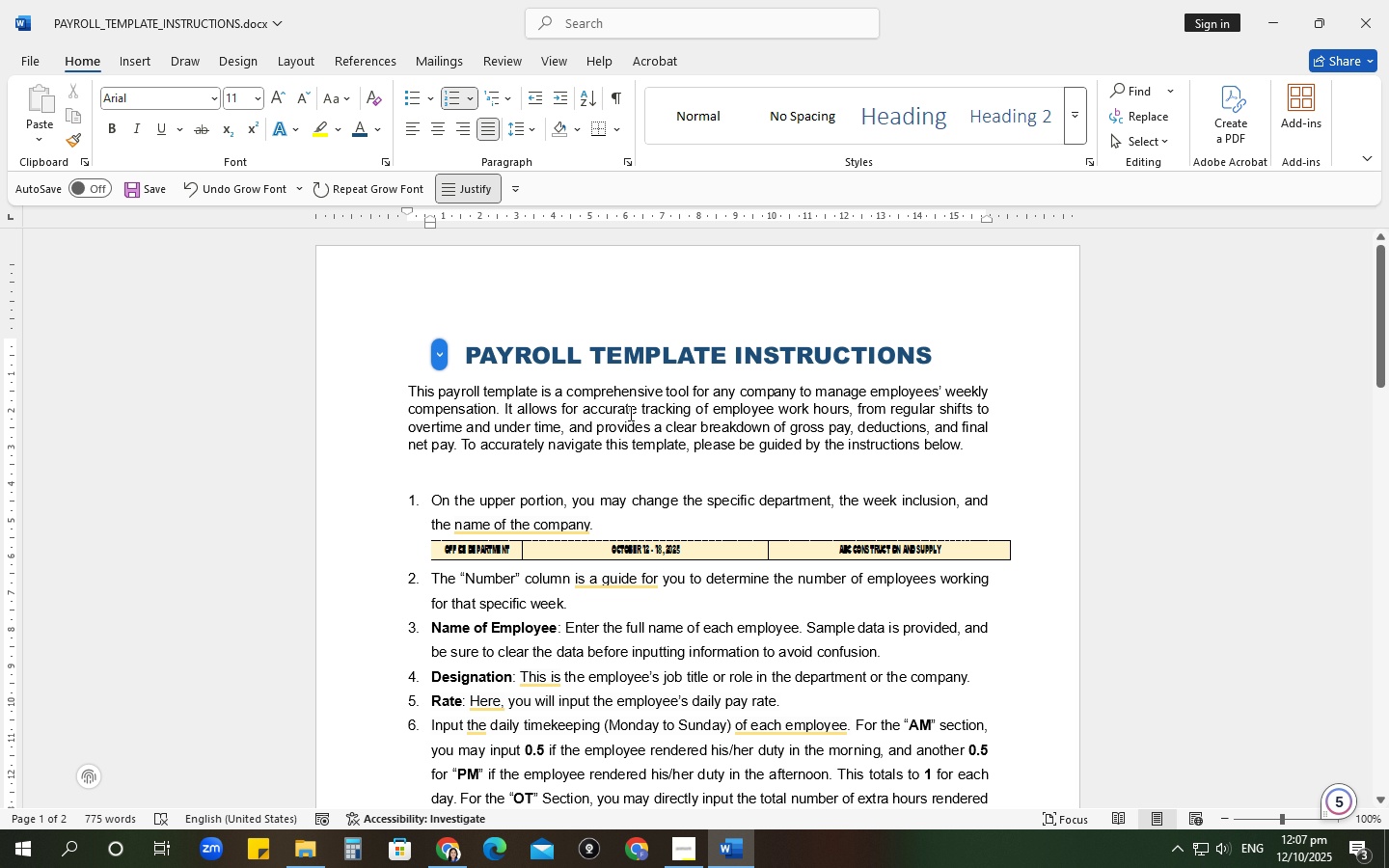 
left_click([629, 413])
 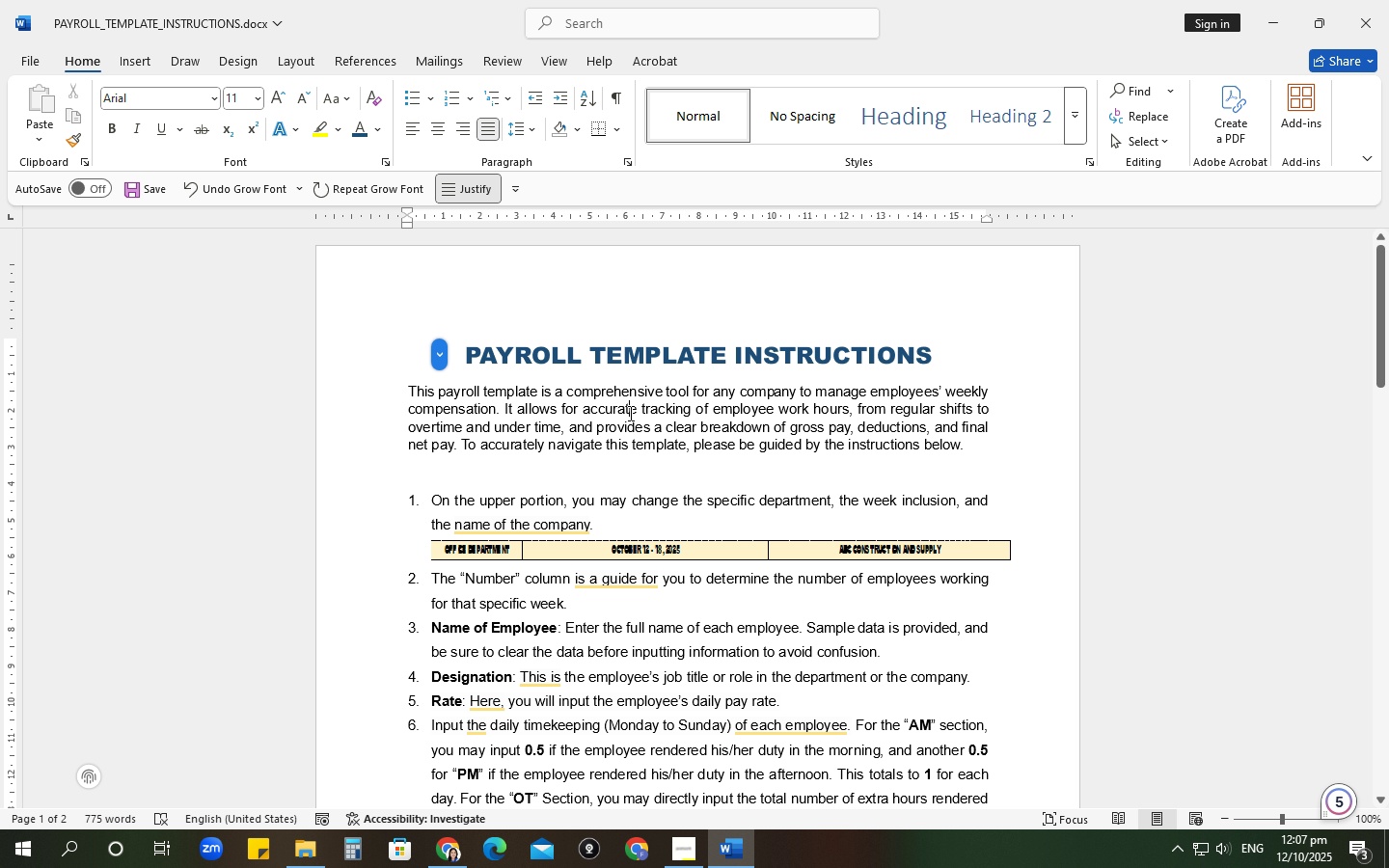 
key(Control+A)
 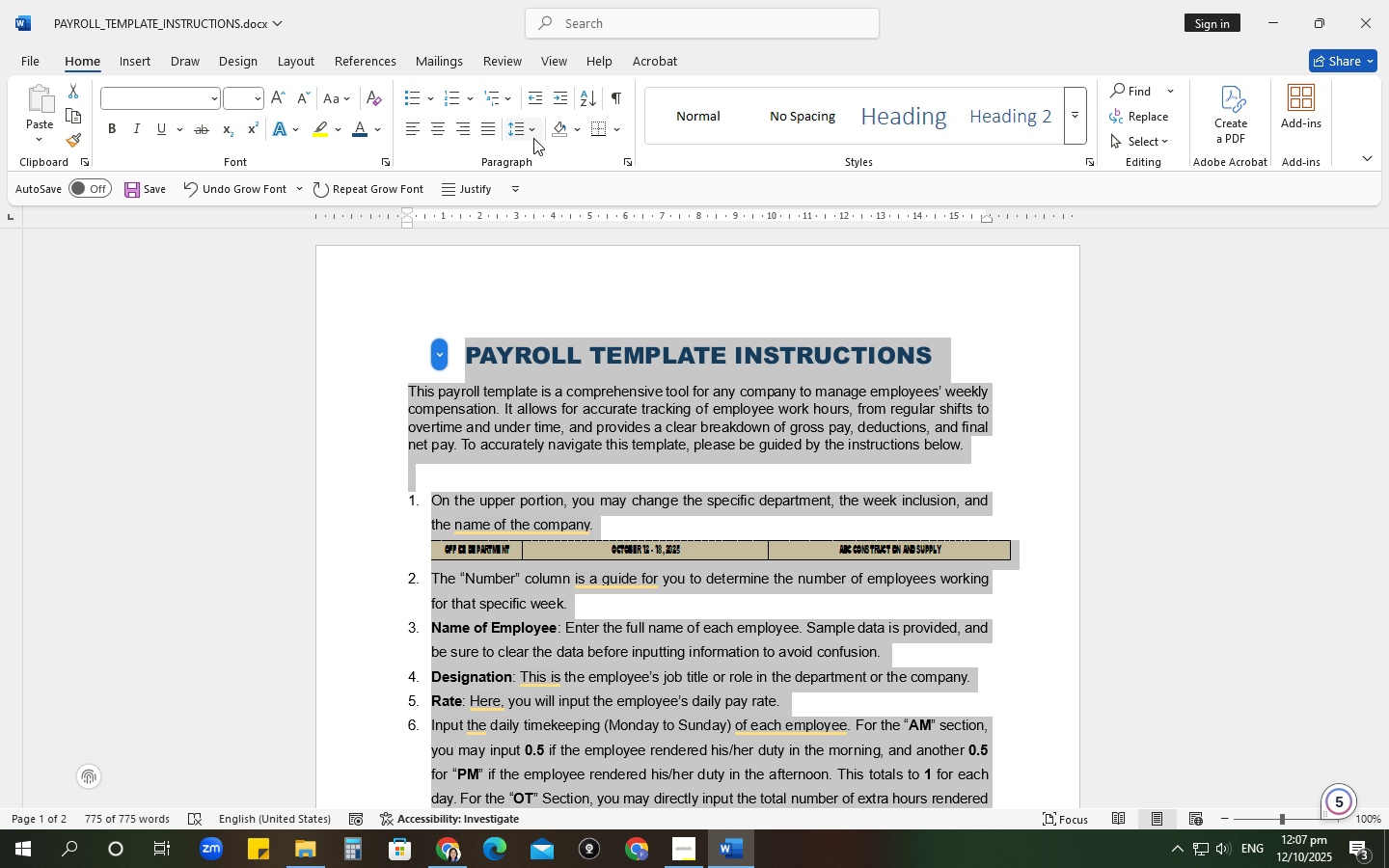 
left_click([533, 138])
 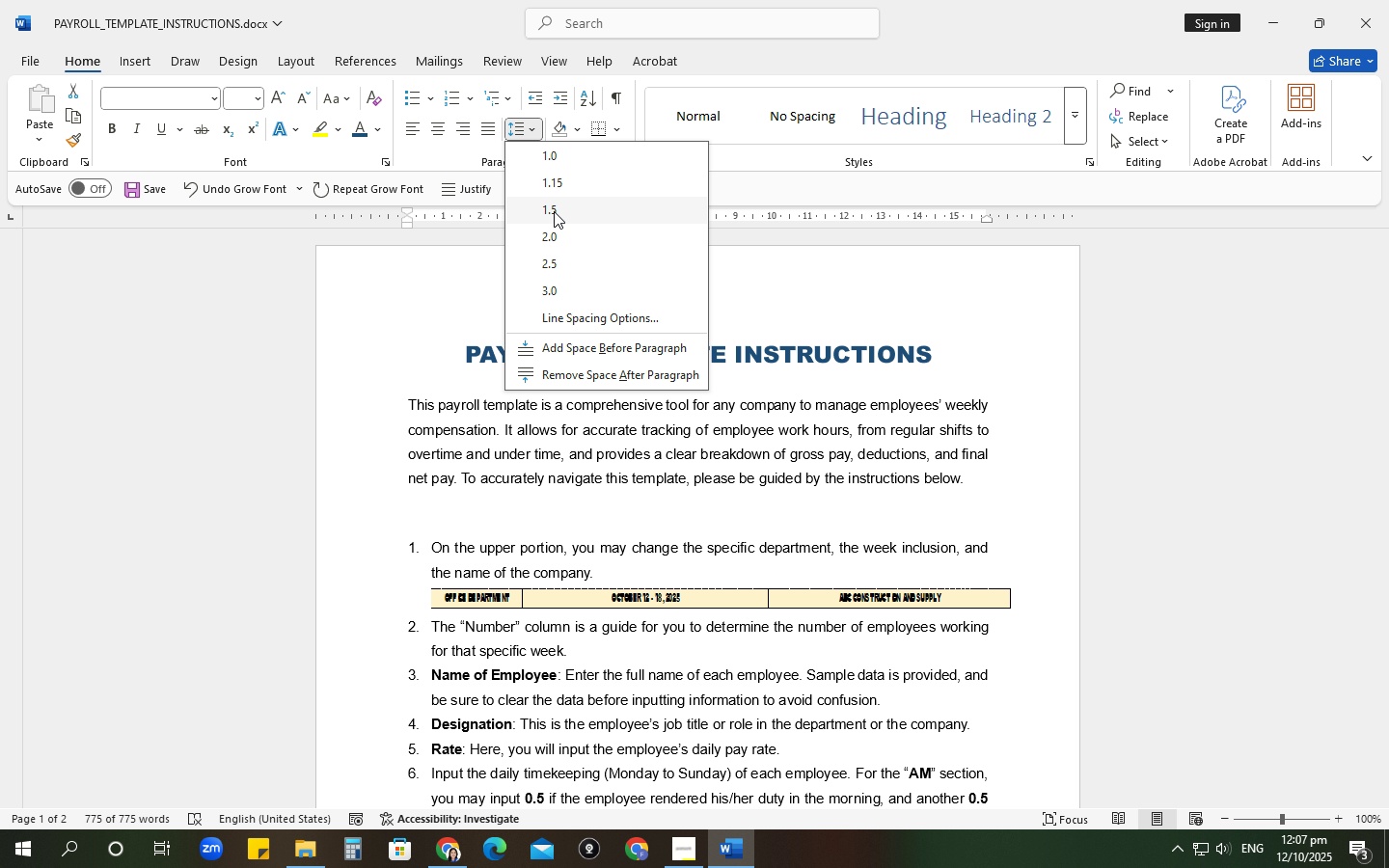 
left_click([554, 211])
 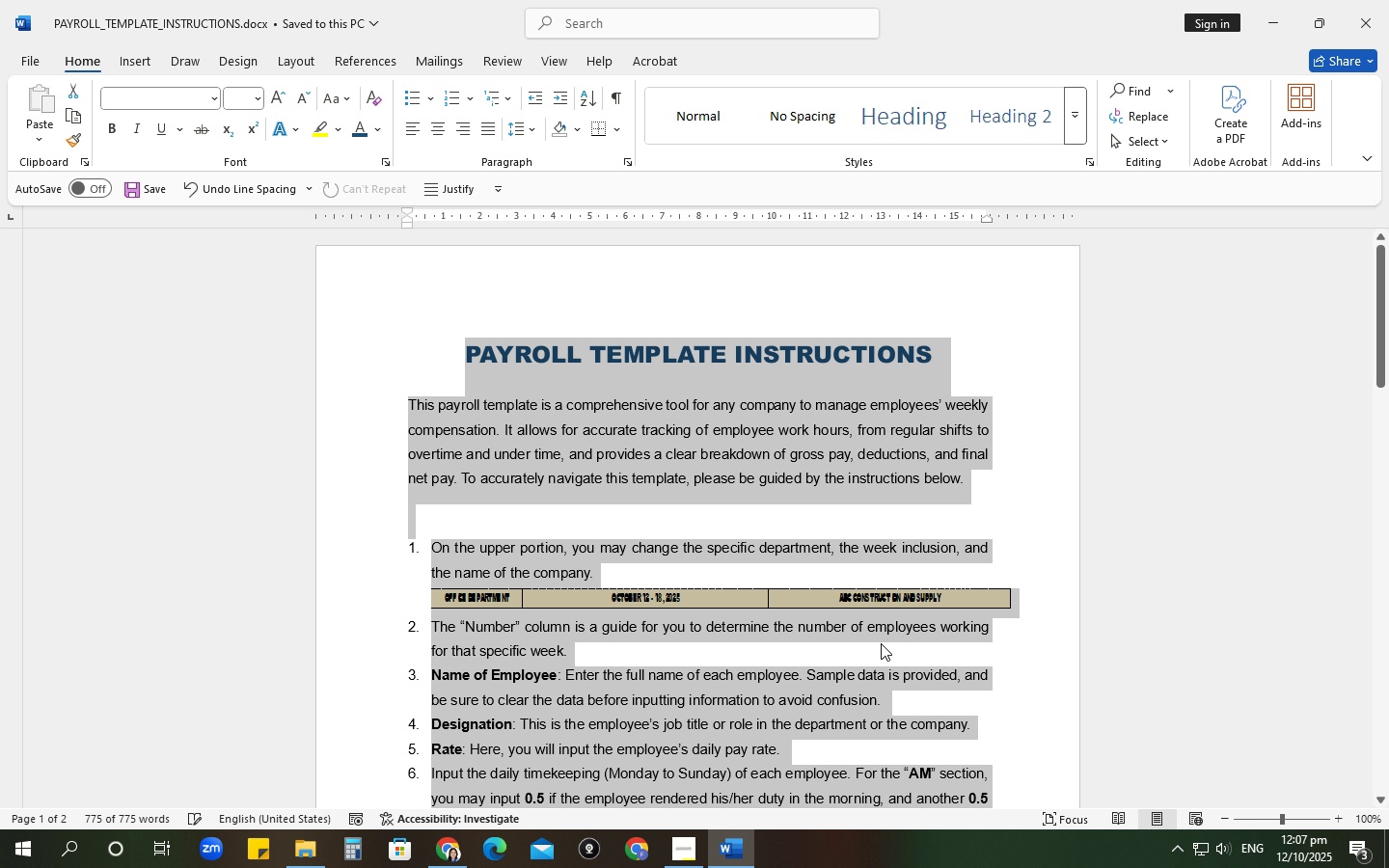 
scroll: coordinate [881, 643], scroll_direction: down, amount: 5.0
 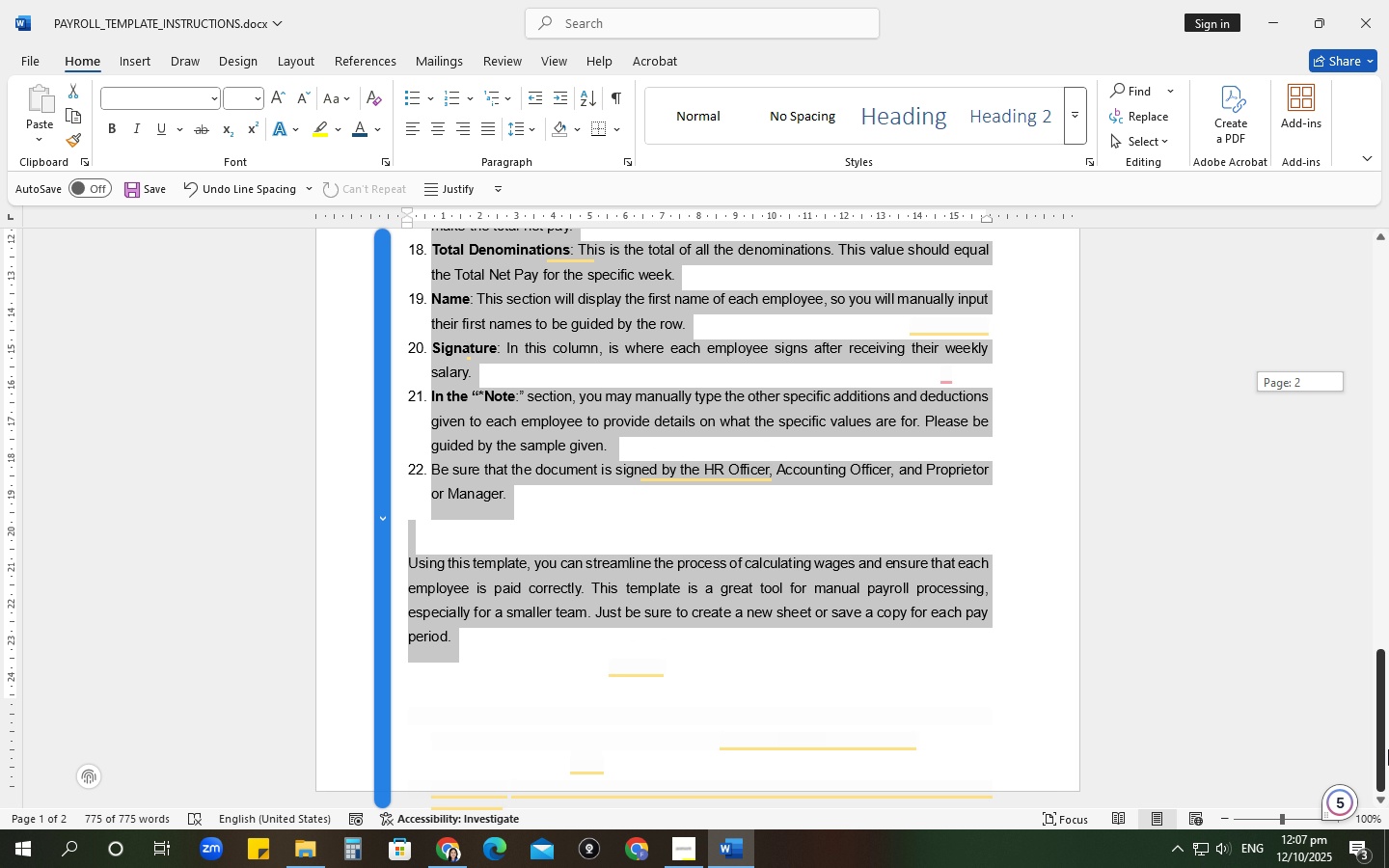 
left_click([397, 476])
 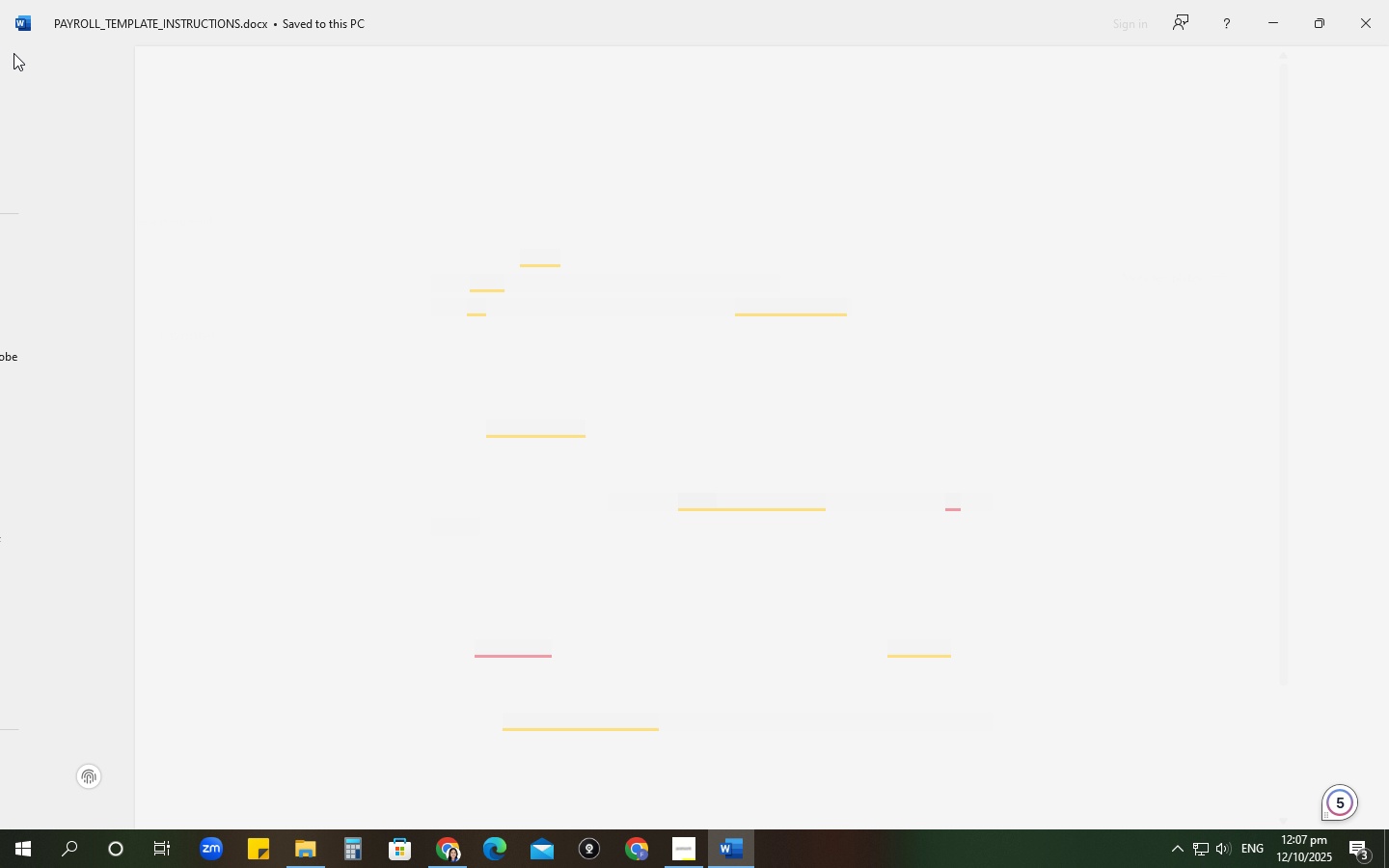 
left_click([14, 53])
 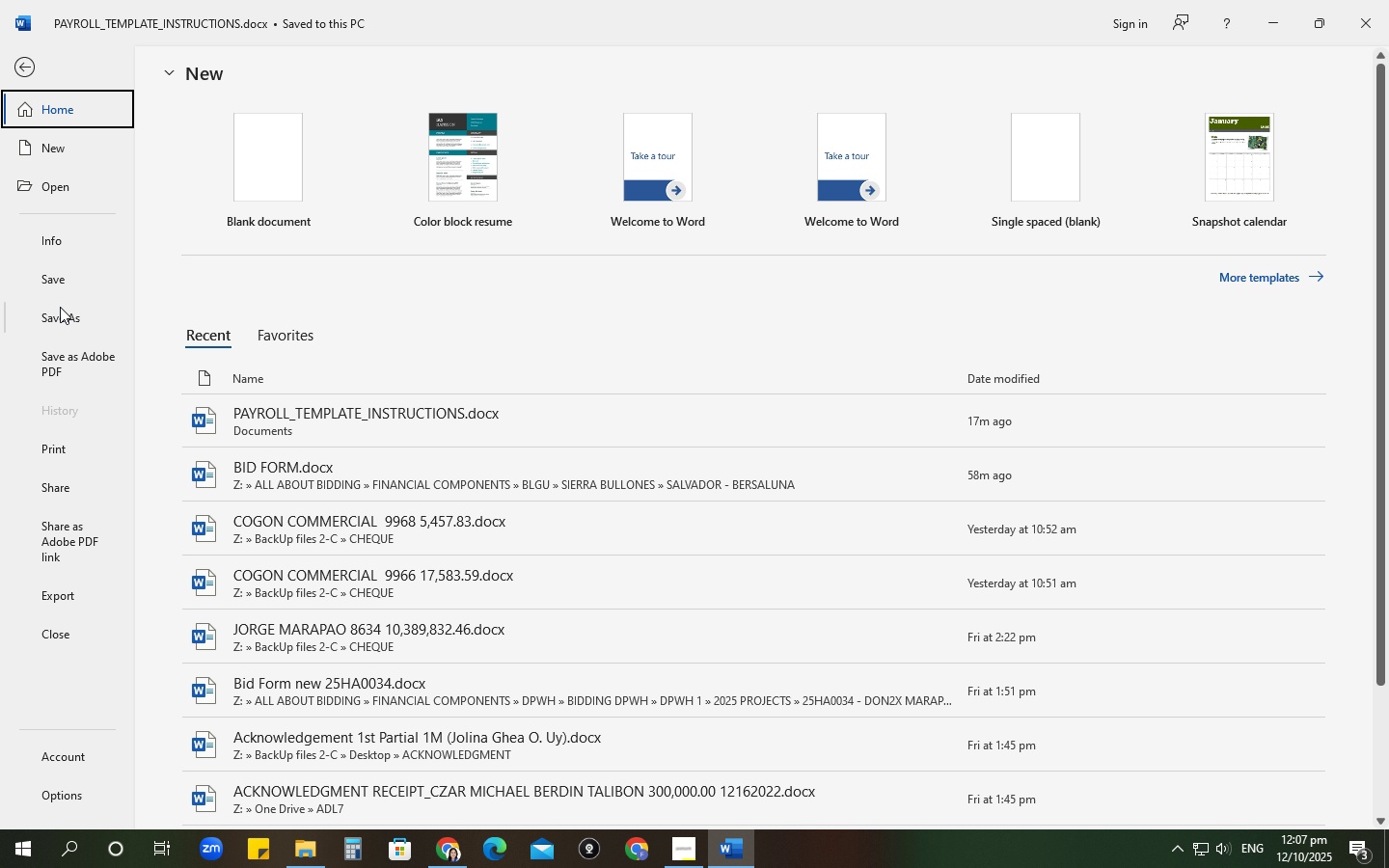 
left_click([60, 307])
 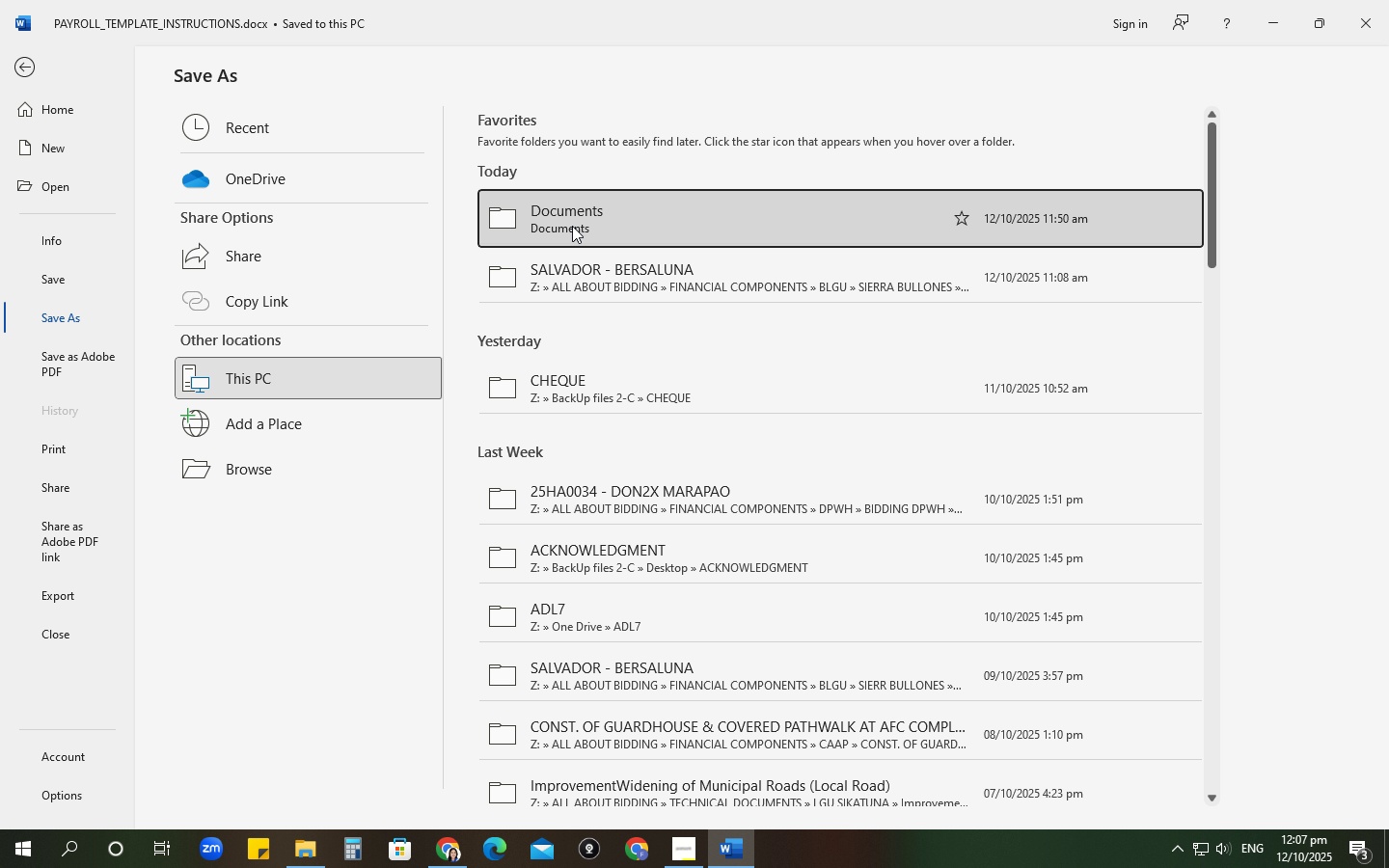 
left_click([572, 226])
 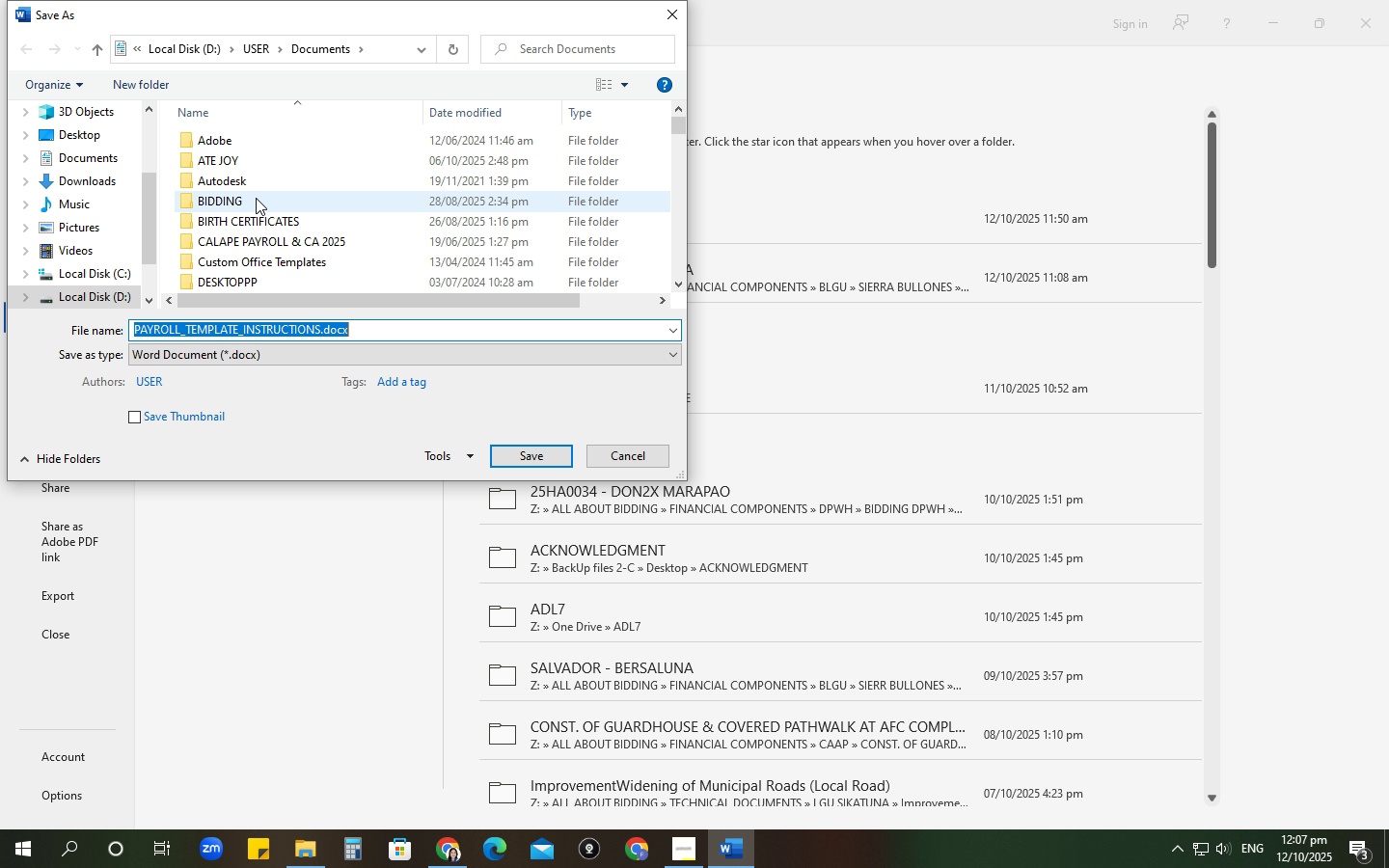 
scroll: coordinate [259, 209], scroll_direction: down, amount: 4.0
 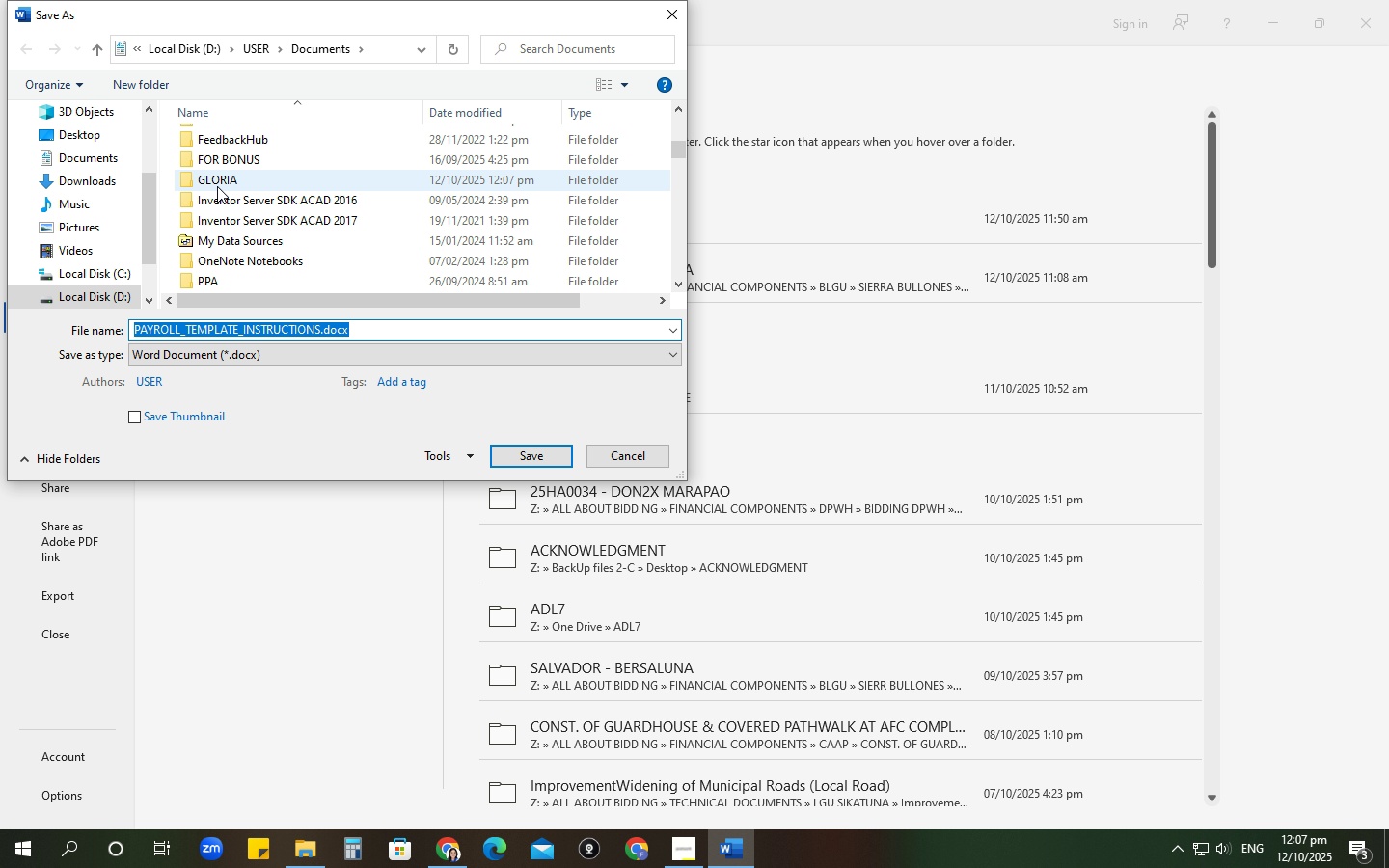 
left_click([217, 186])
 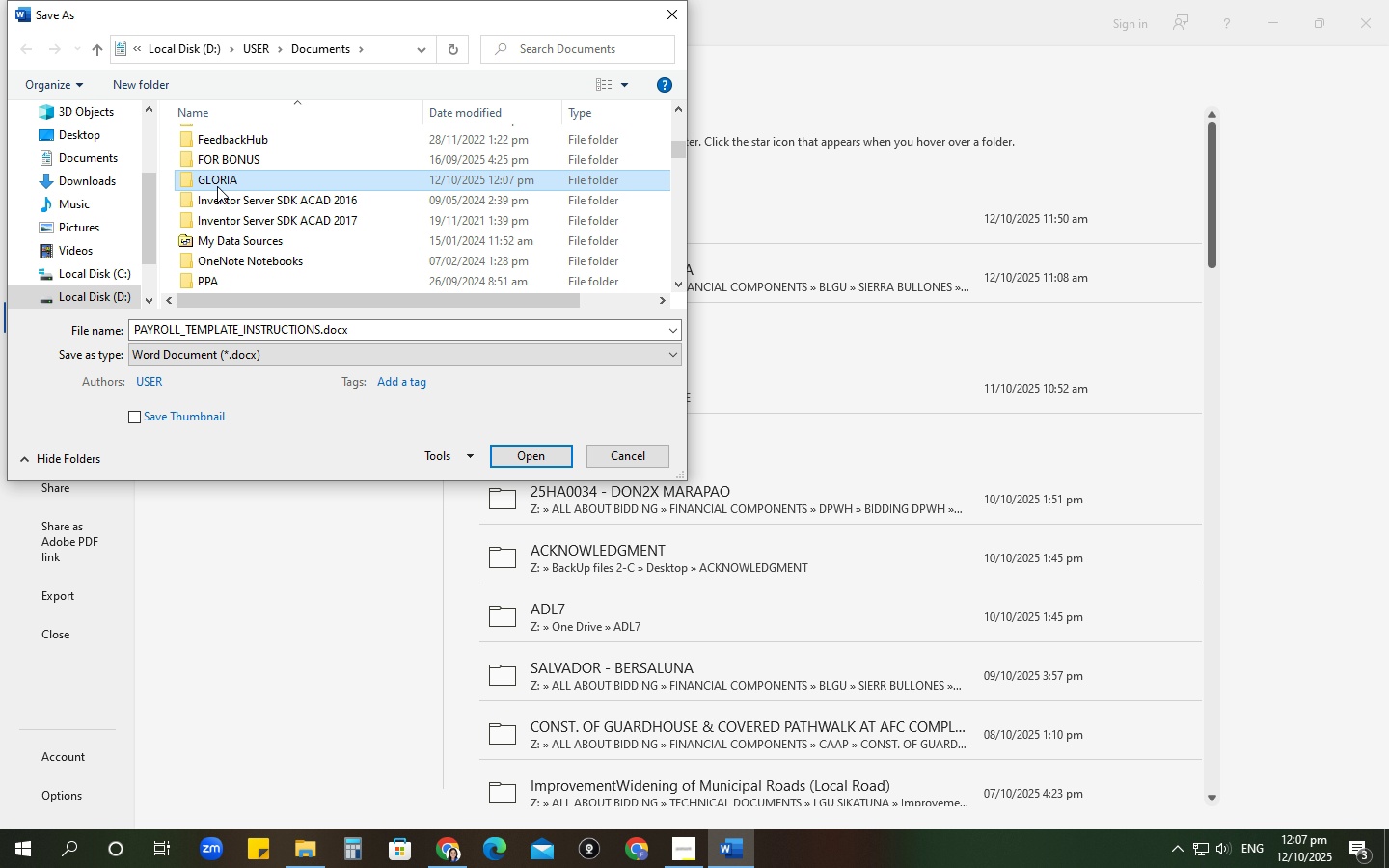 
left_click([217, 186])
 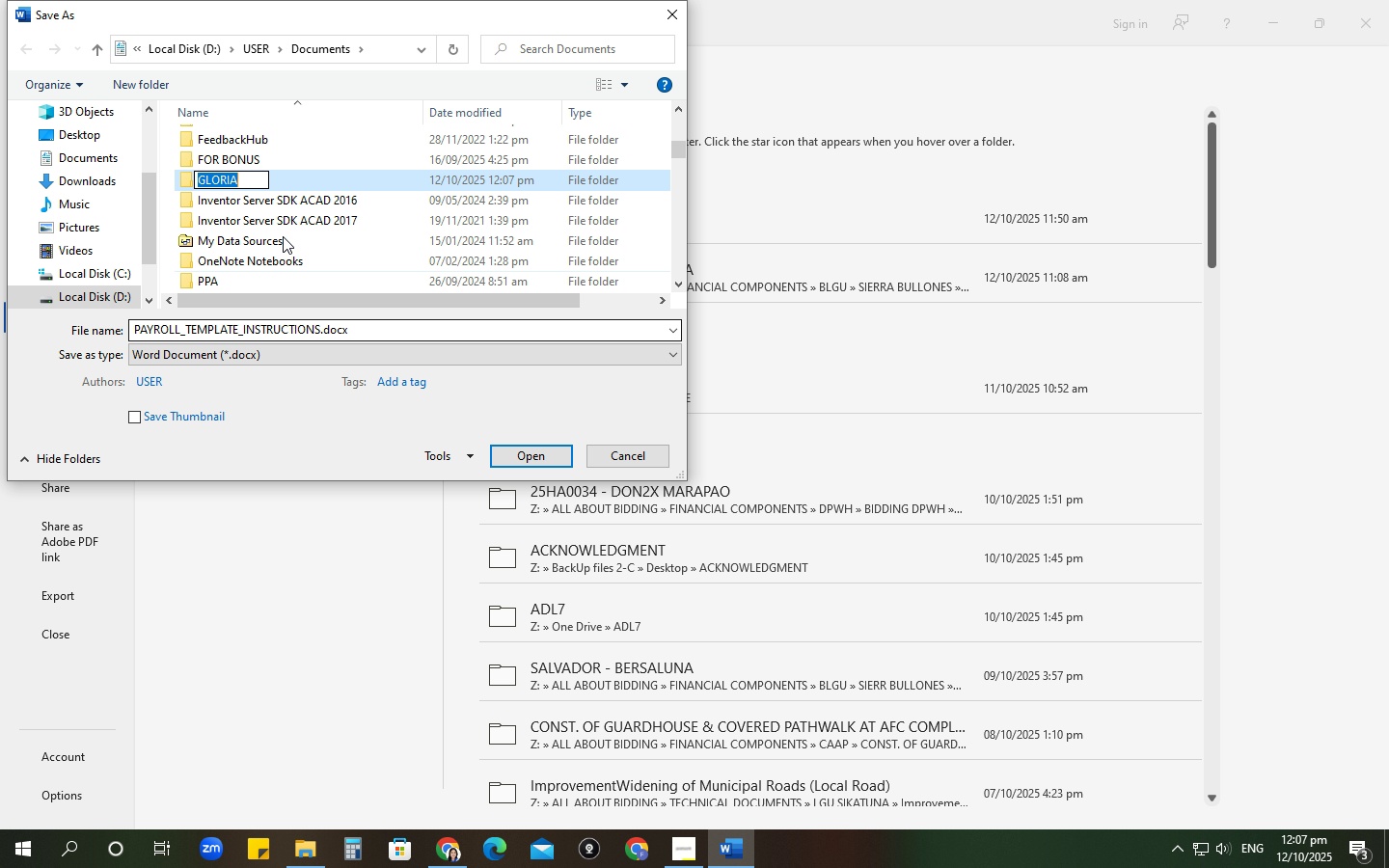 
double_click([293, 181])
 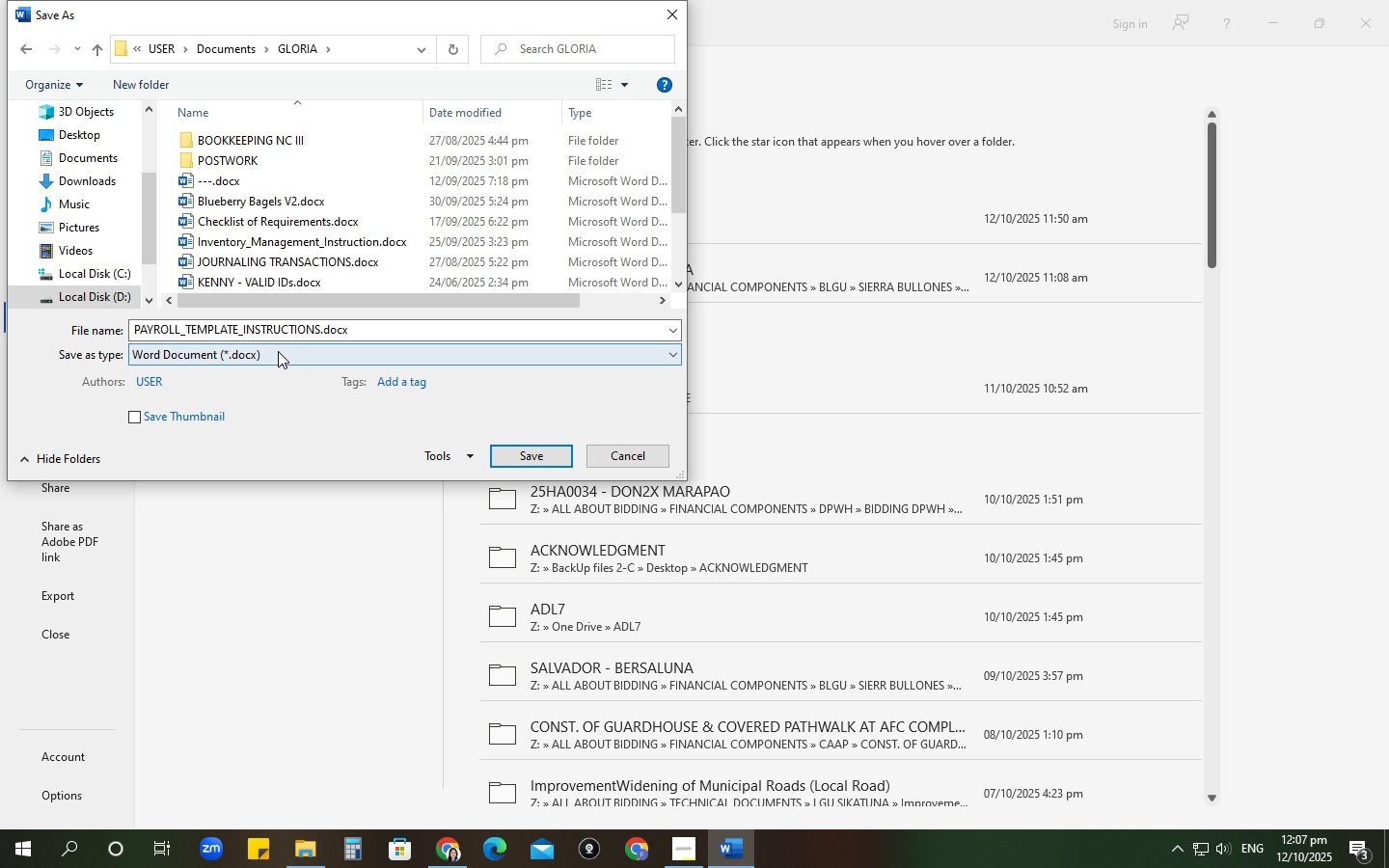 
left_click([278, 351])
 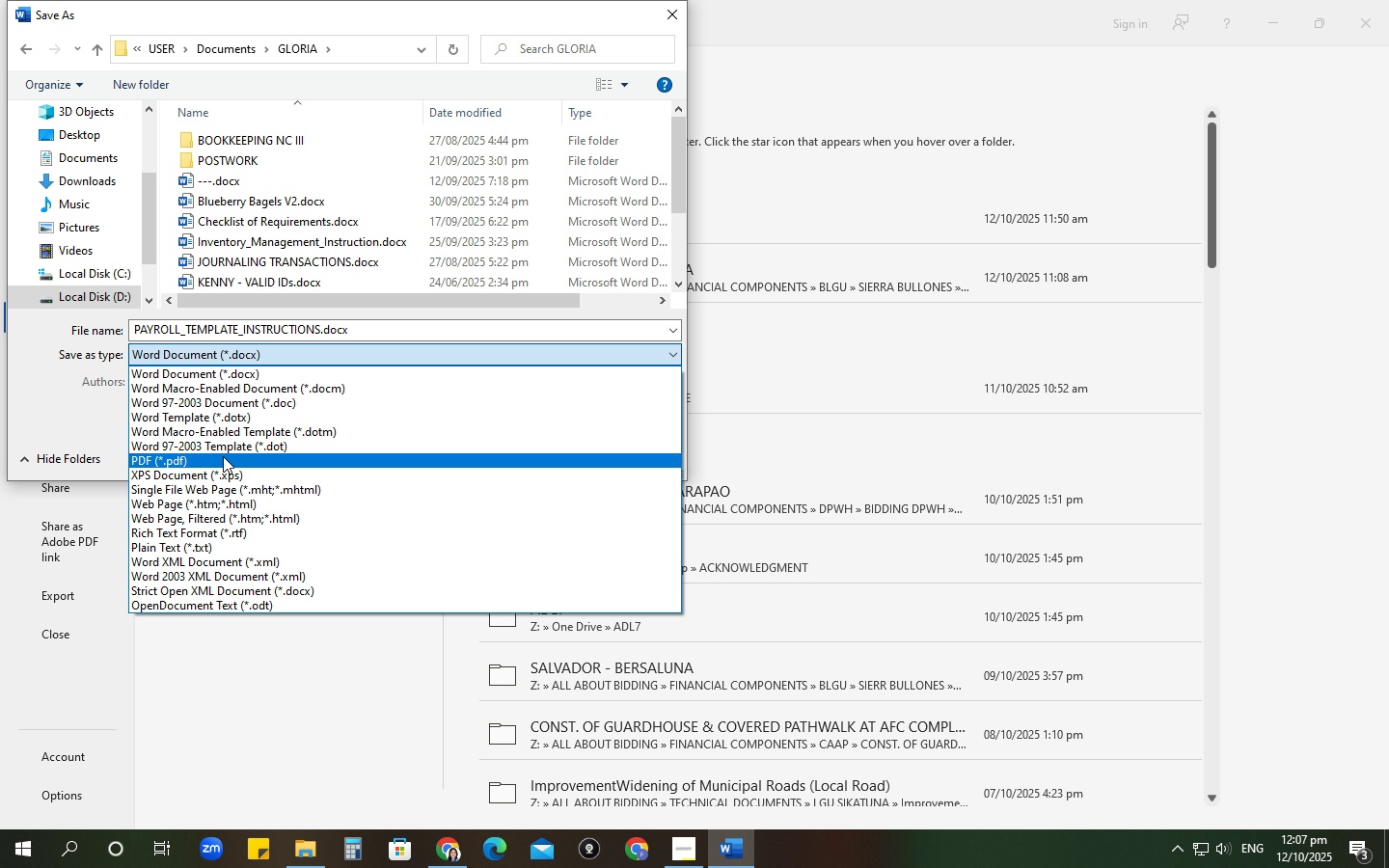 
left_click([223, 456])
 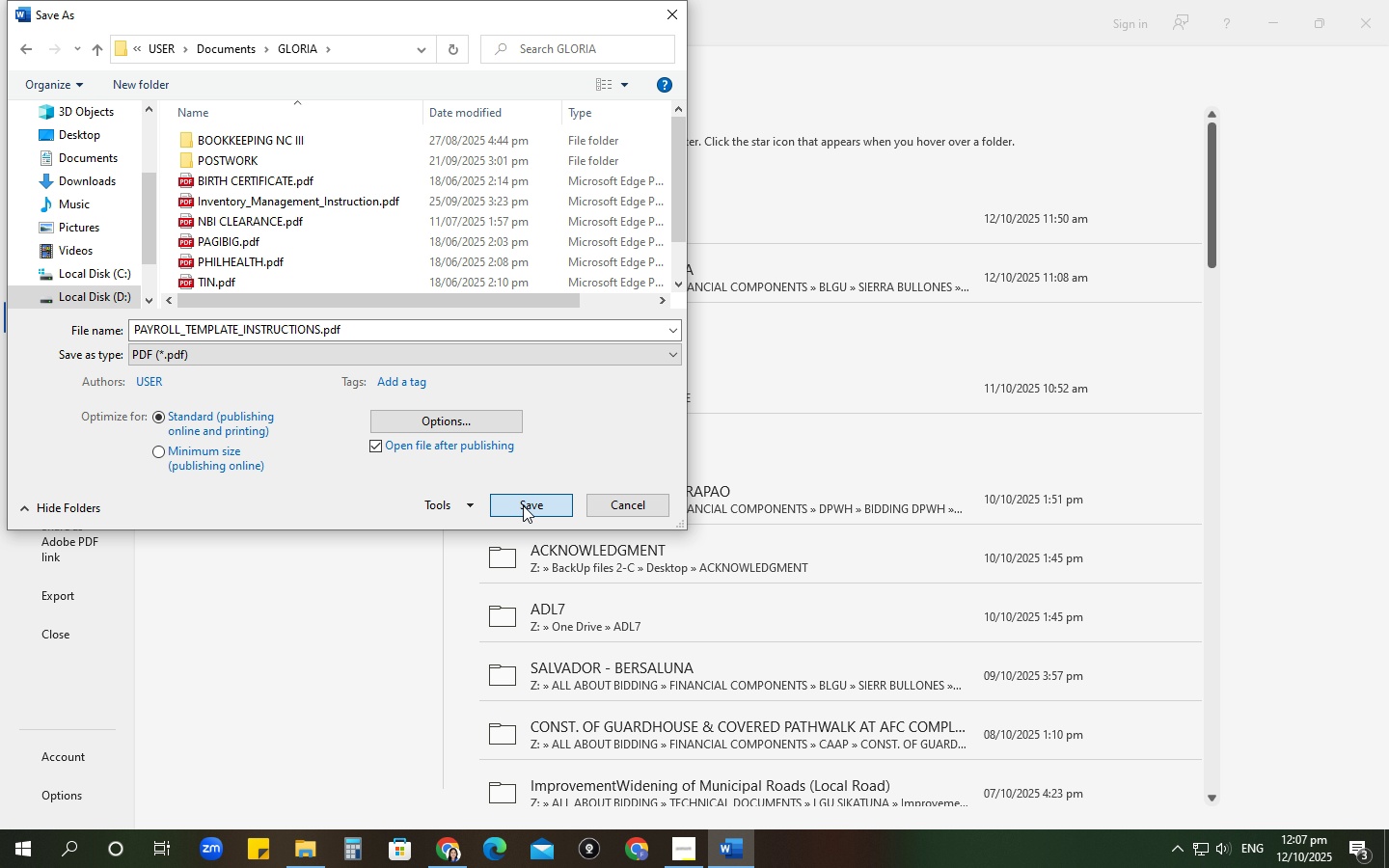 
left_click([523, 505])
 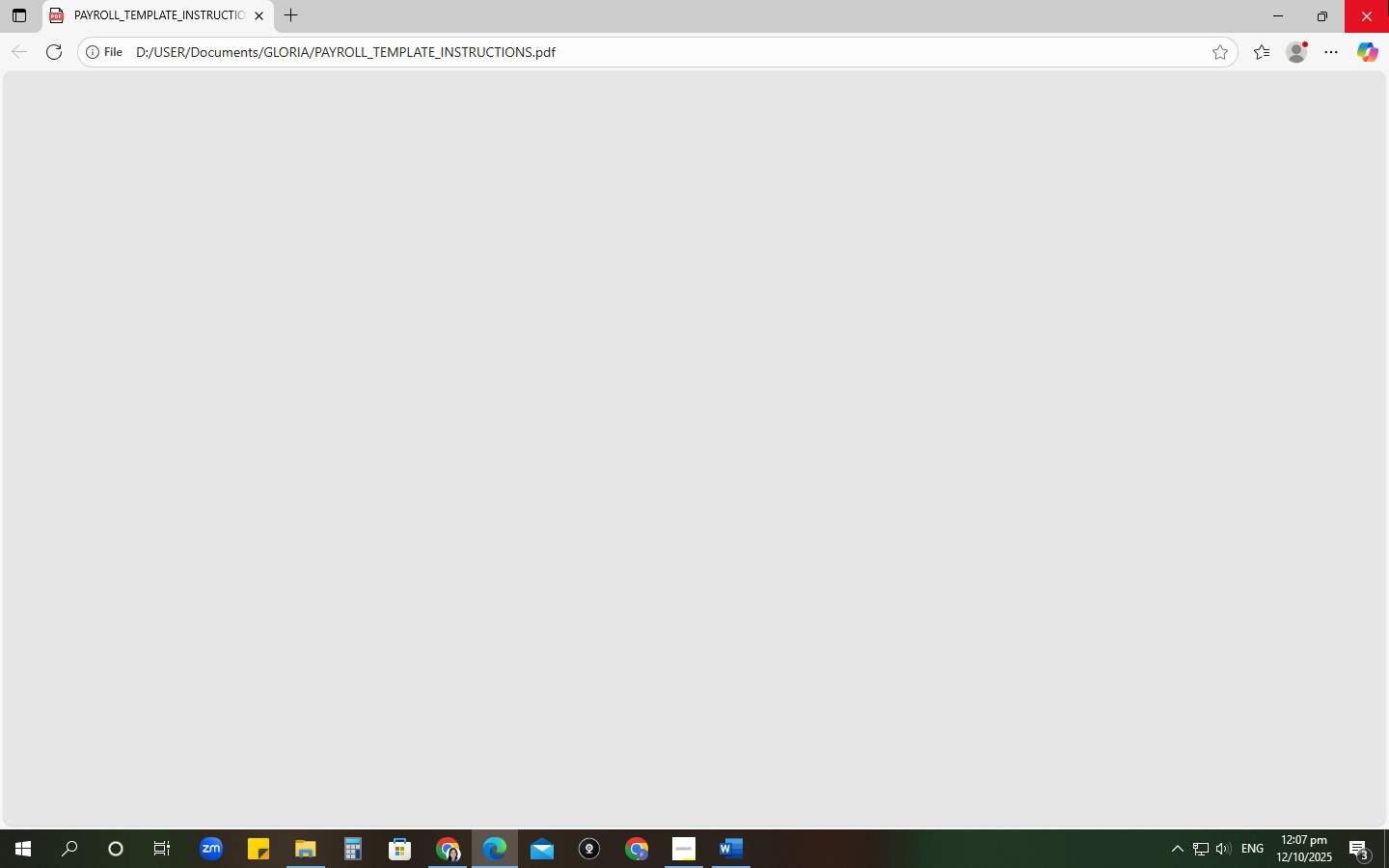 
wait(5.44)
 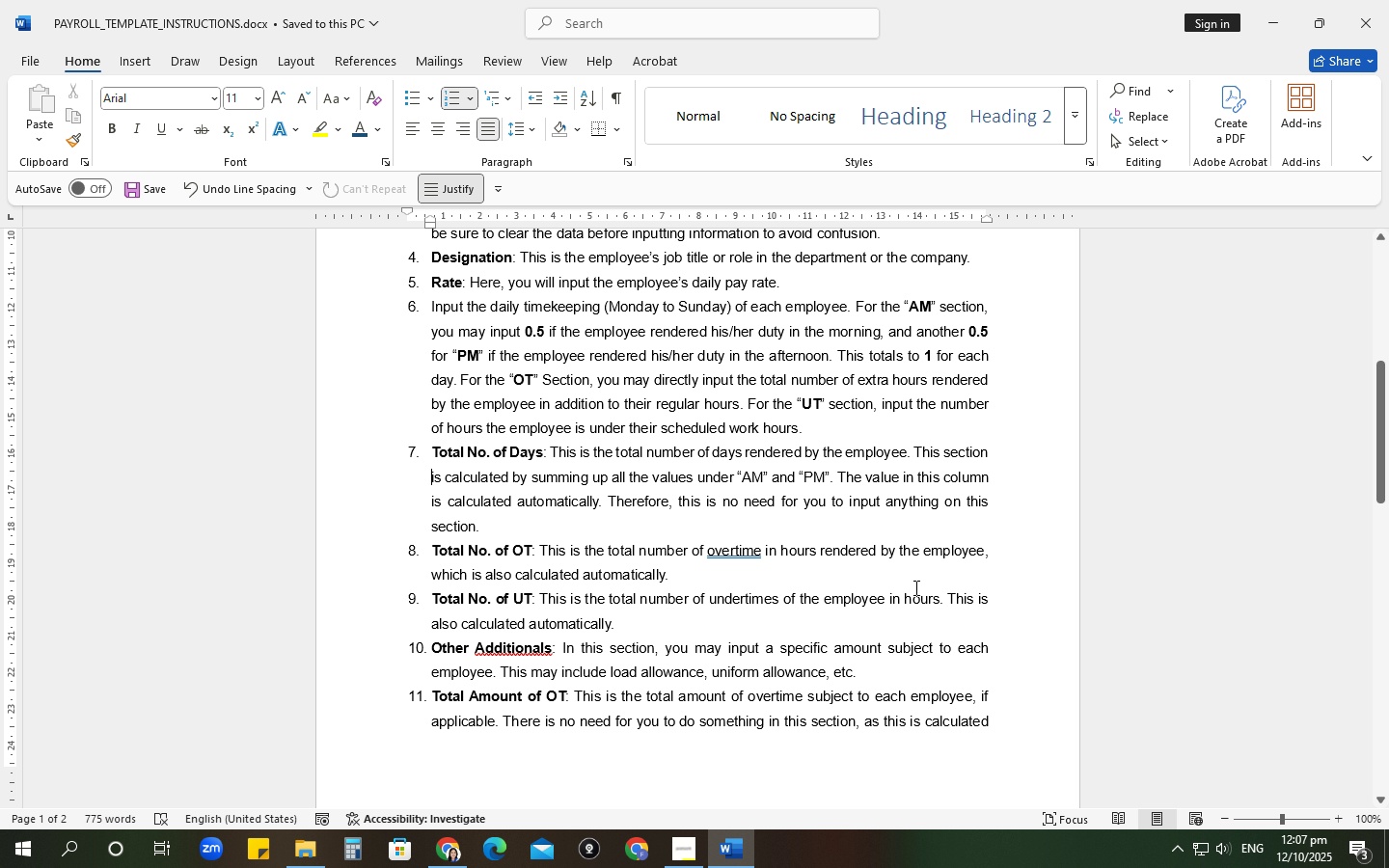 
scroll: coordinate [1237, 285], scroll_direction: down, amount: 17.0
 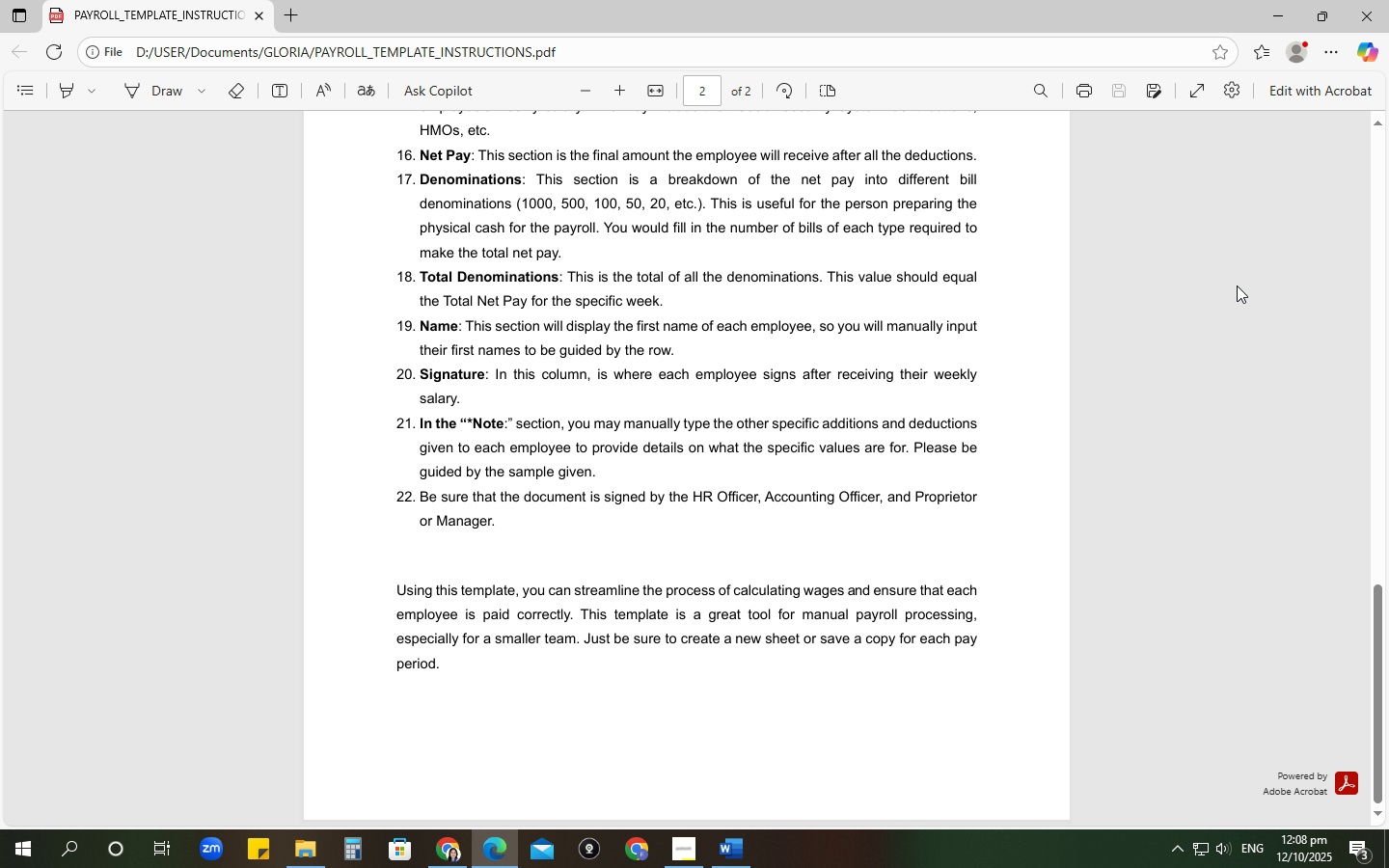 
scroll: coordinate [1237, 285], scroll_direction: up, amount: 3.0
 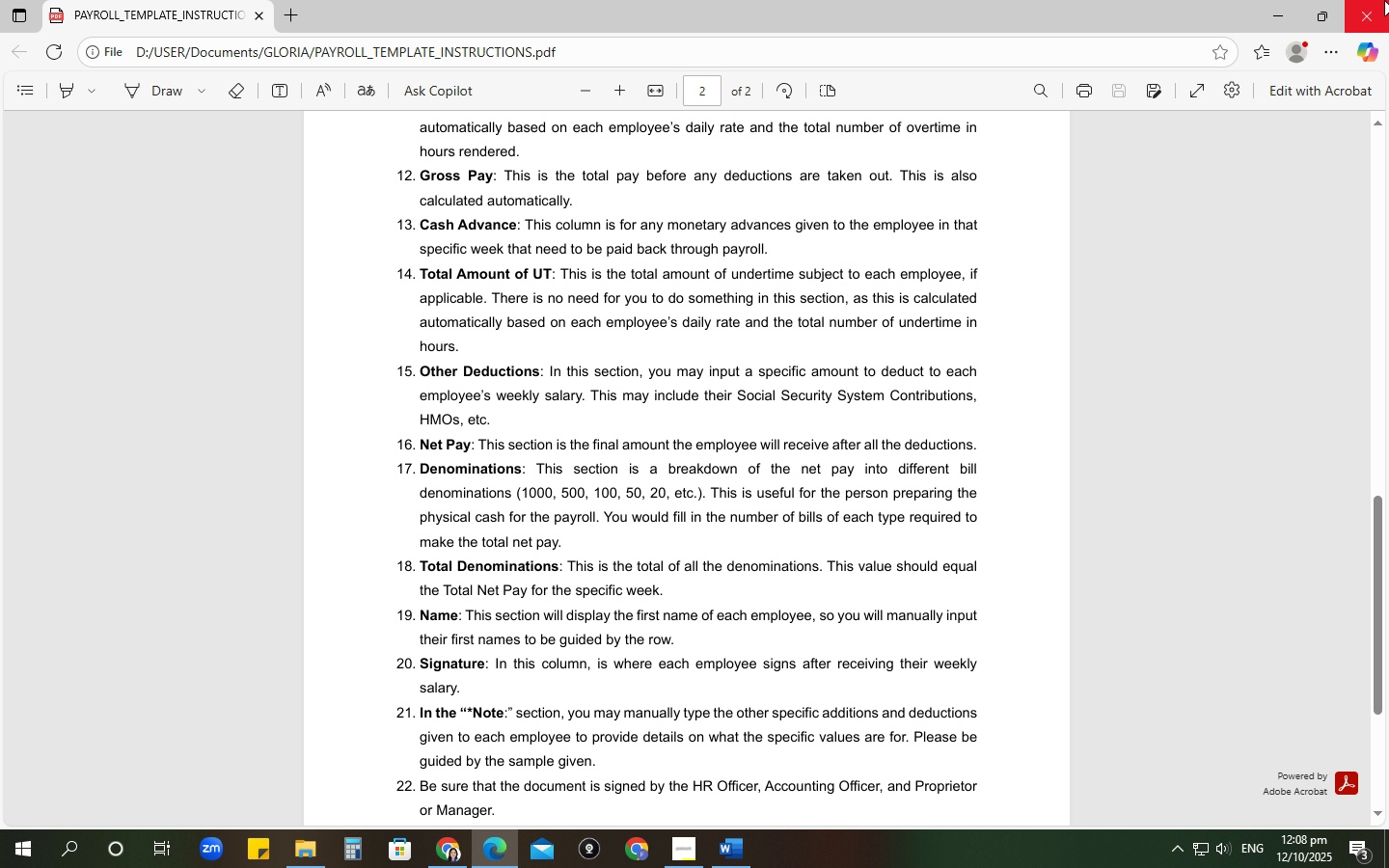 
left_click([1384, 0])
 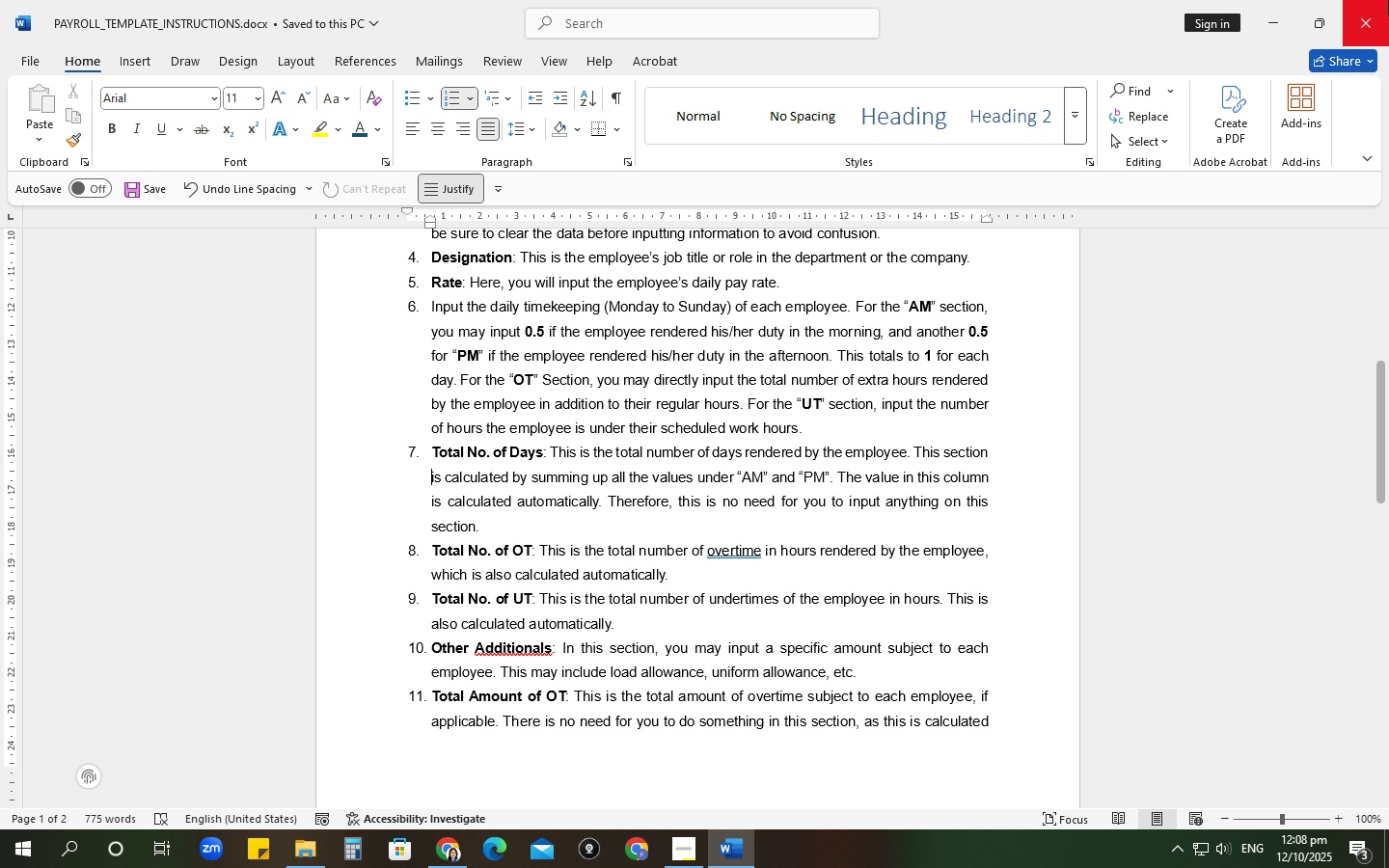 
left_click([1388, 0])